 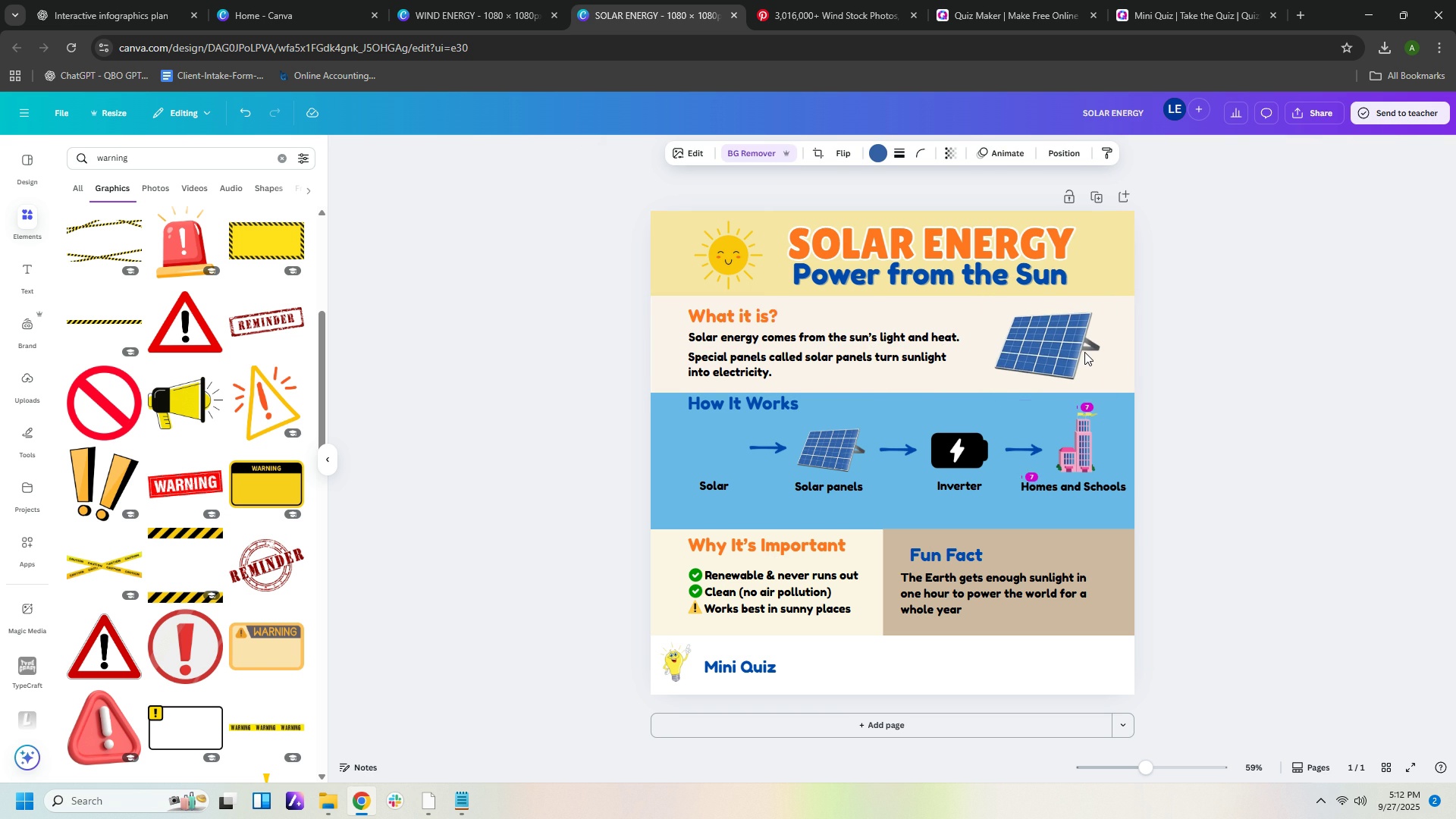 
key(ArrowDown)
 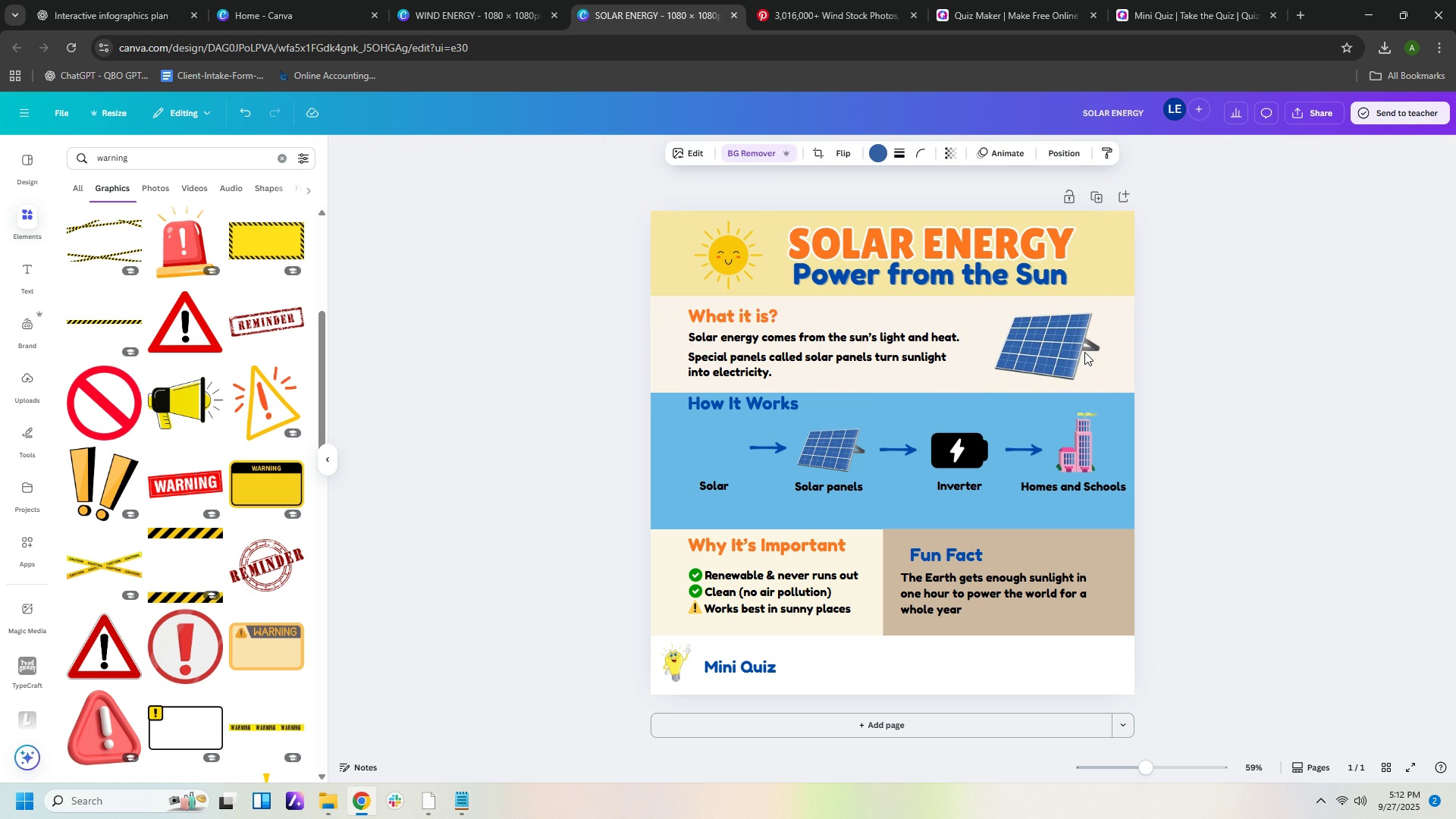 
key(ArrowDown)
 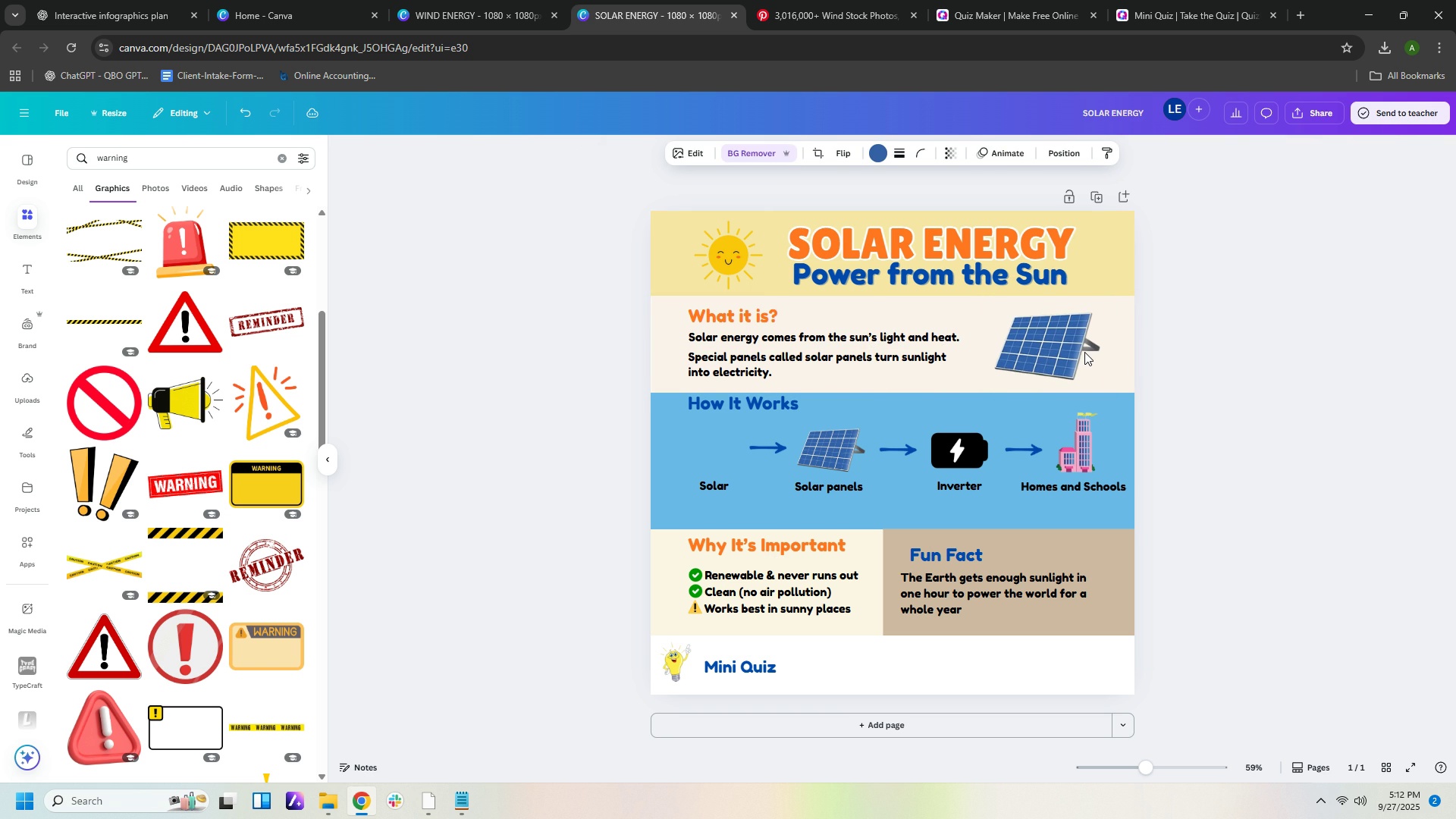 
key(ArrowDown)
 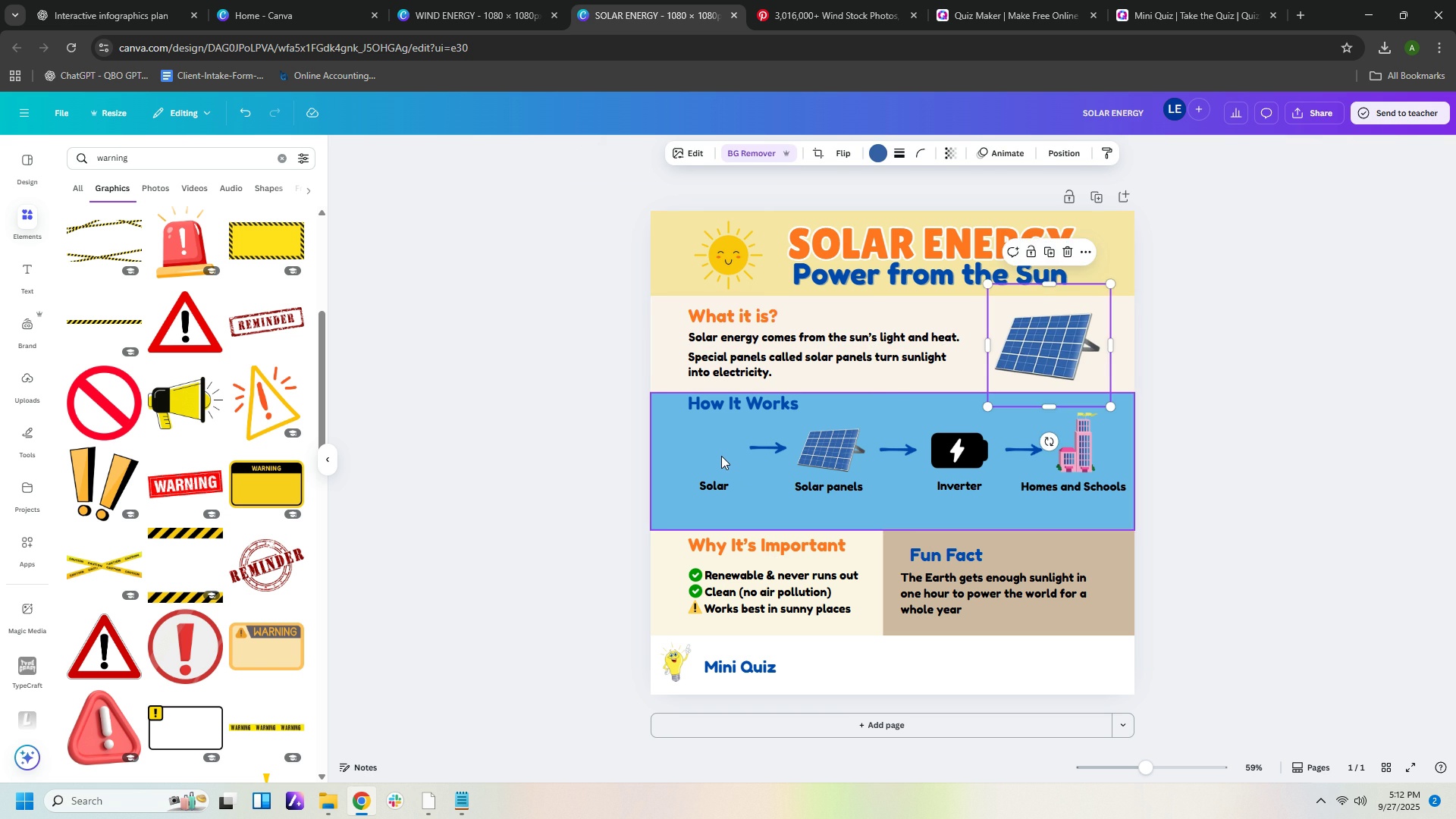 
left_click([720, 456])
 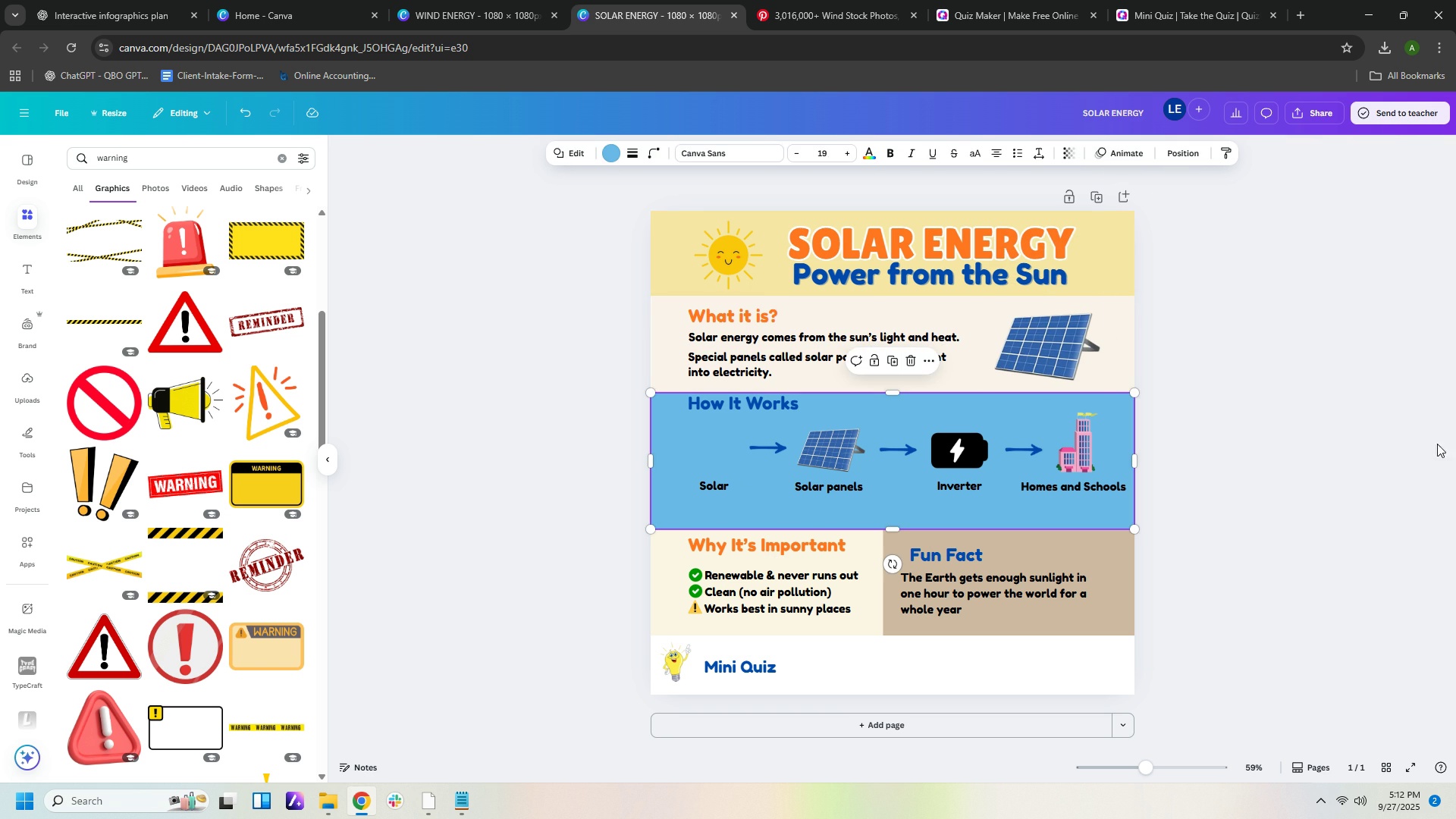 
left_click([1428, 447])